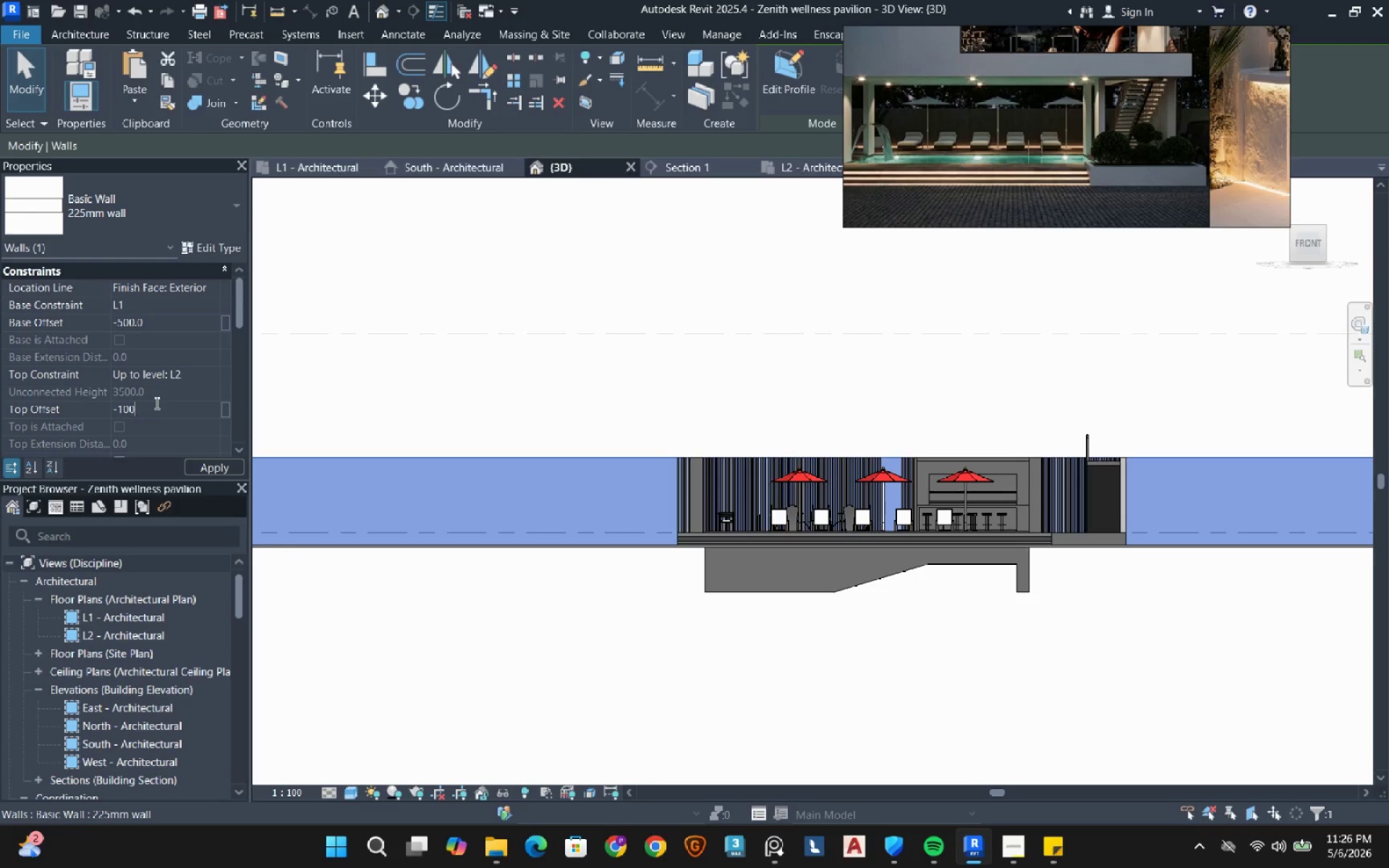 
key(Numpad0)
 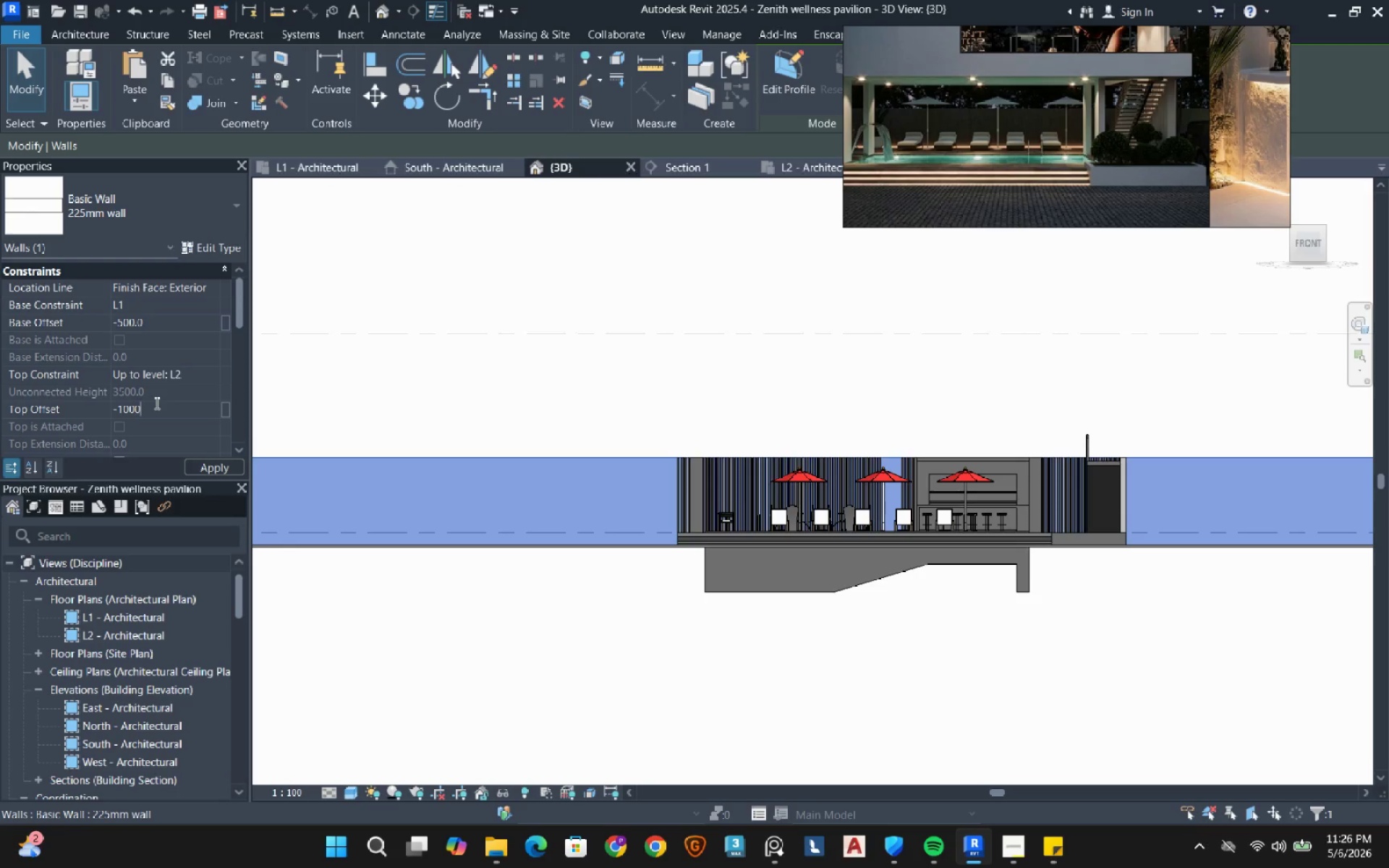 
key(Numpad0)
 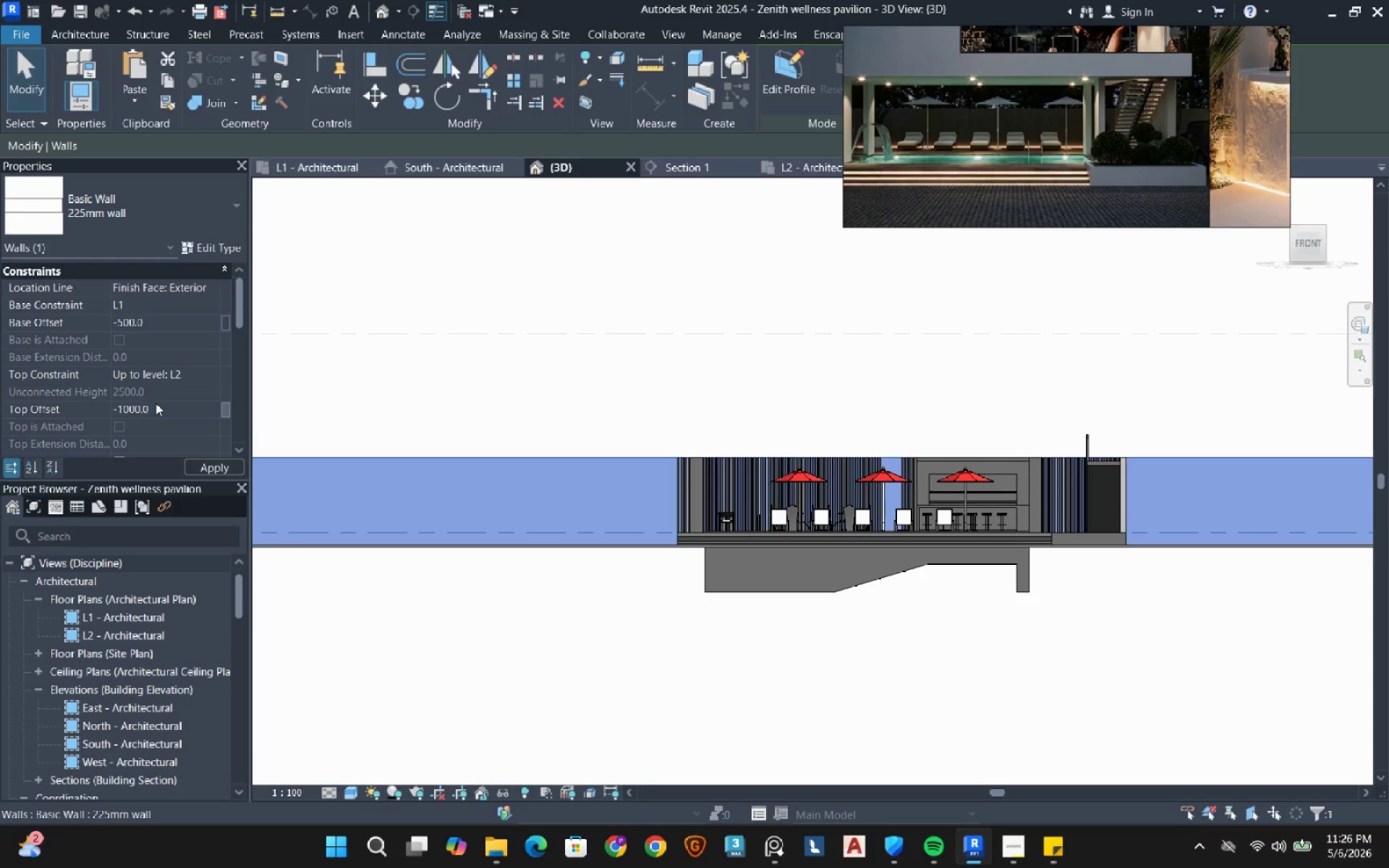 
key(NumpadEnter)
 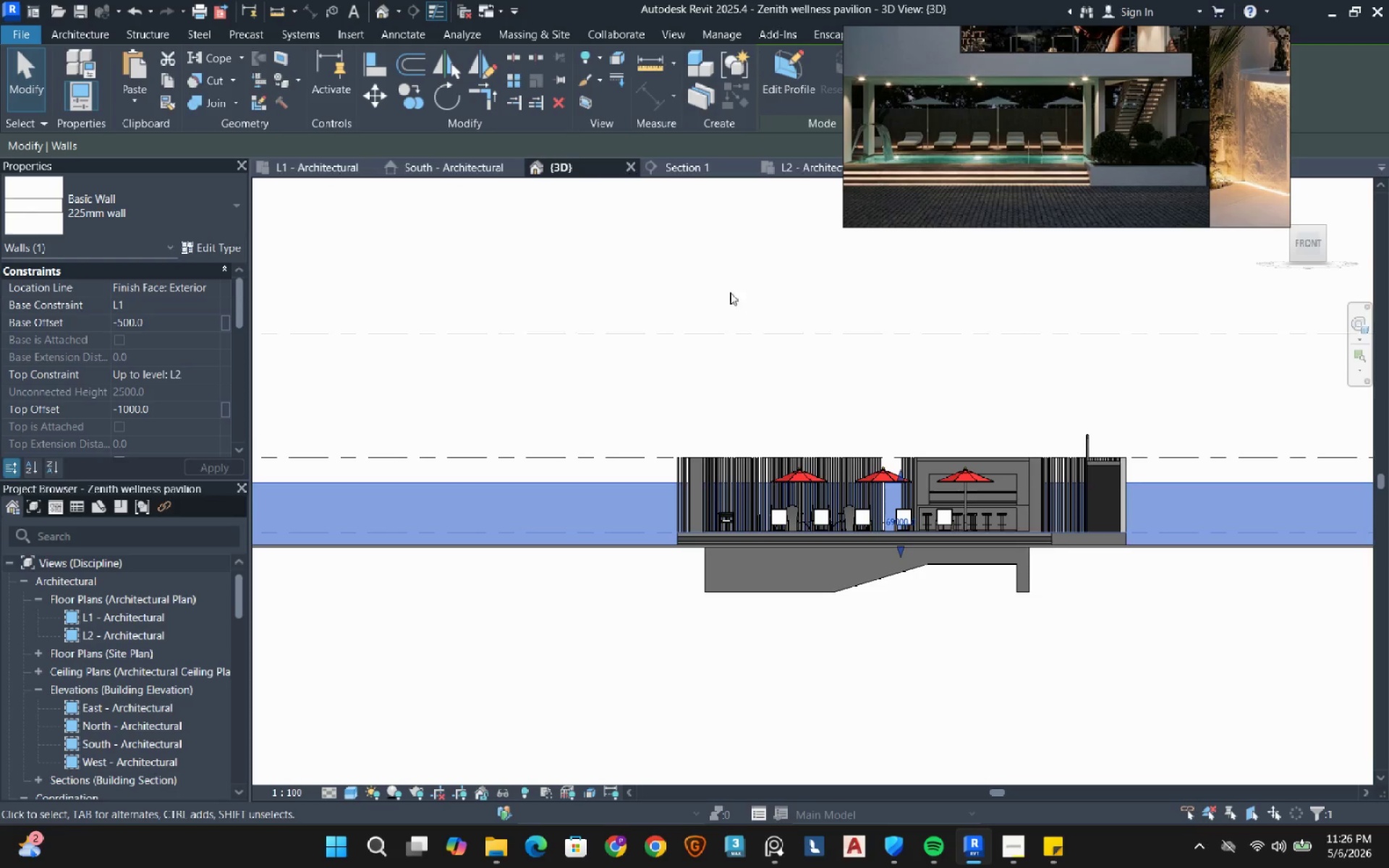 
left_click([717, 260])
 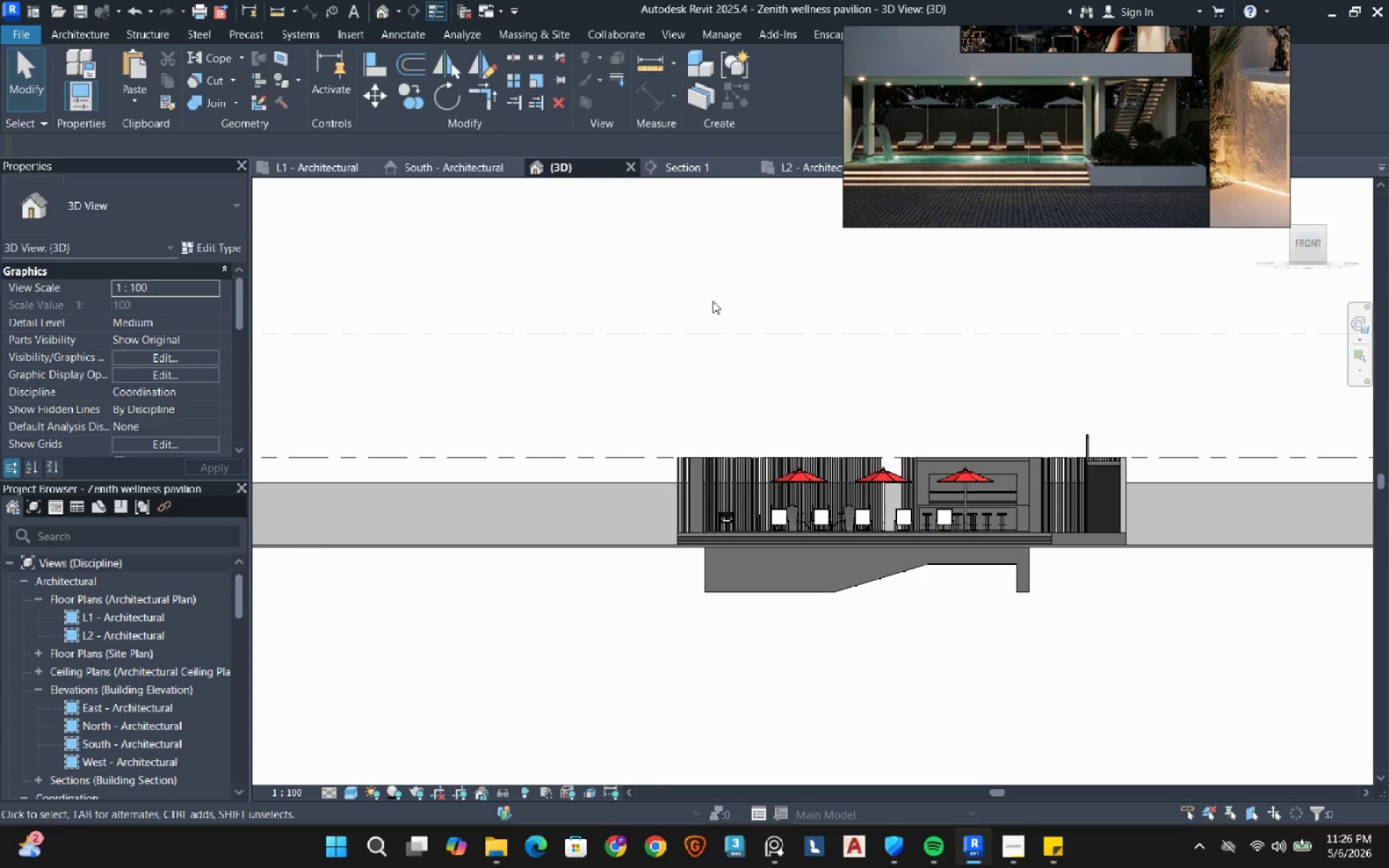 
hold_key(key=ShiftRight, duration=0.73)
 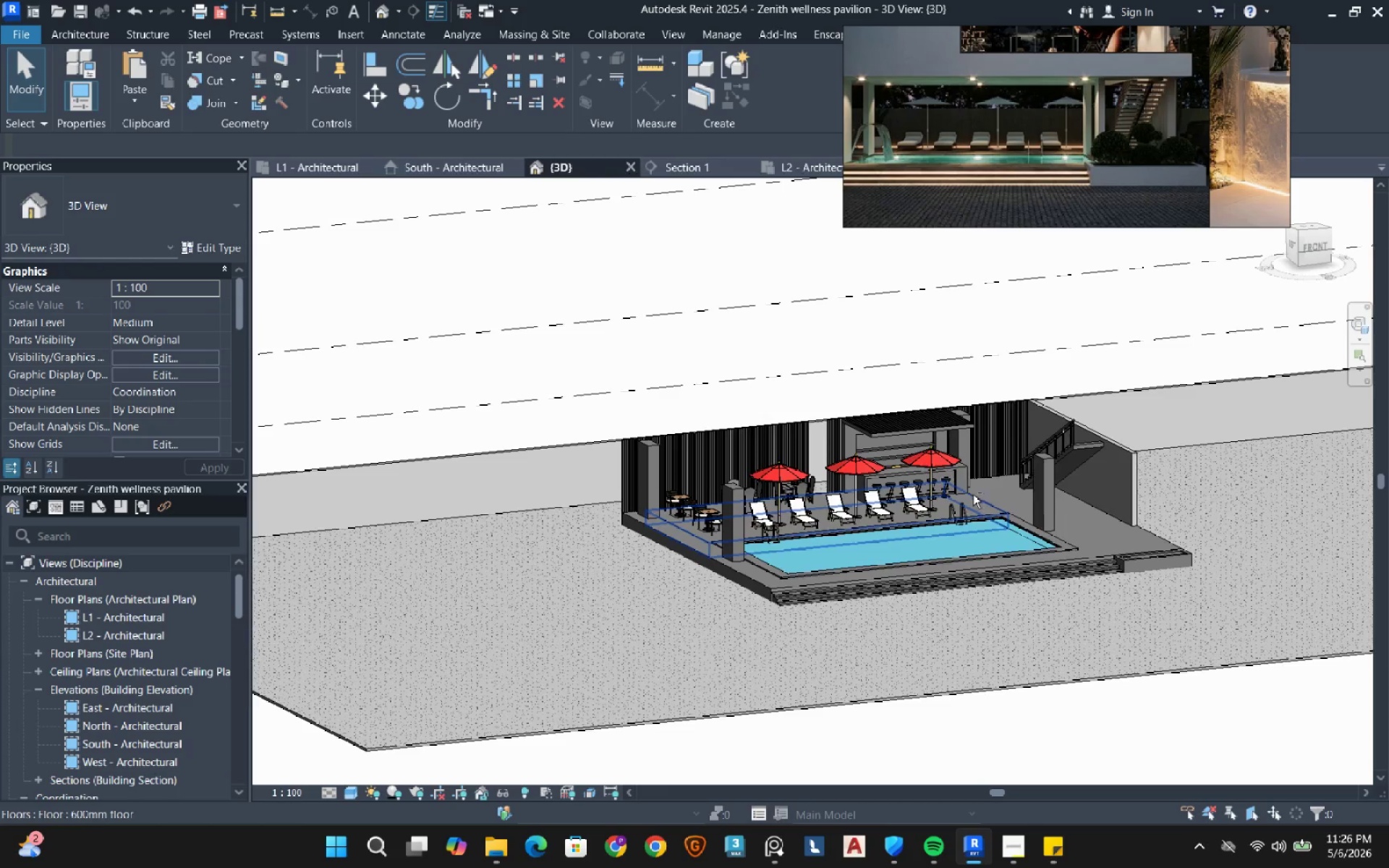 
hold_key(key=ShiftRight, duration=0.53)
 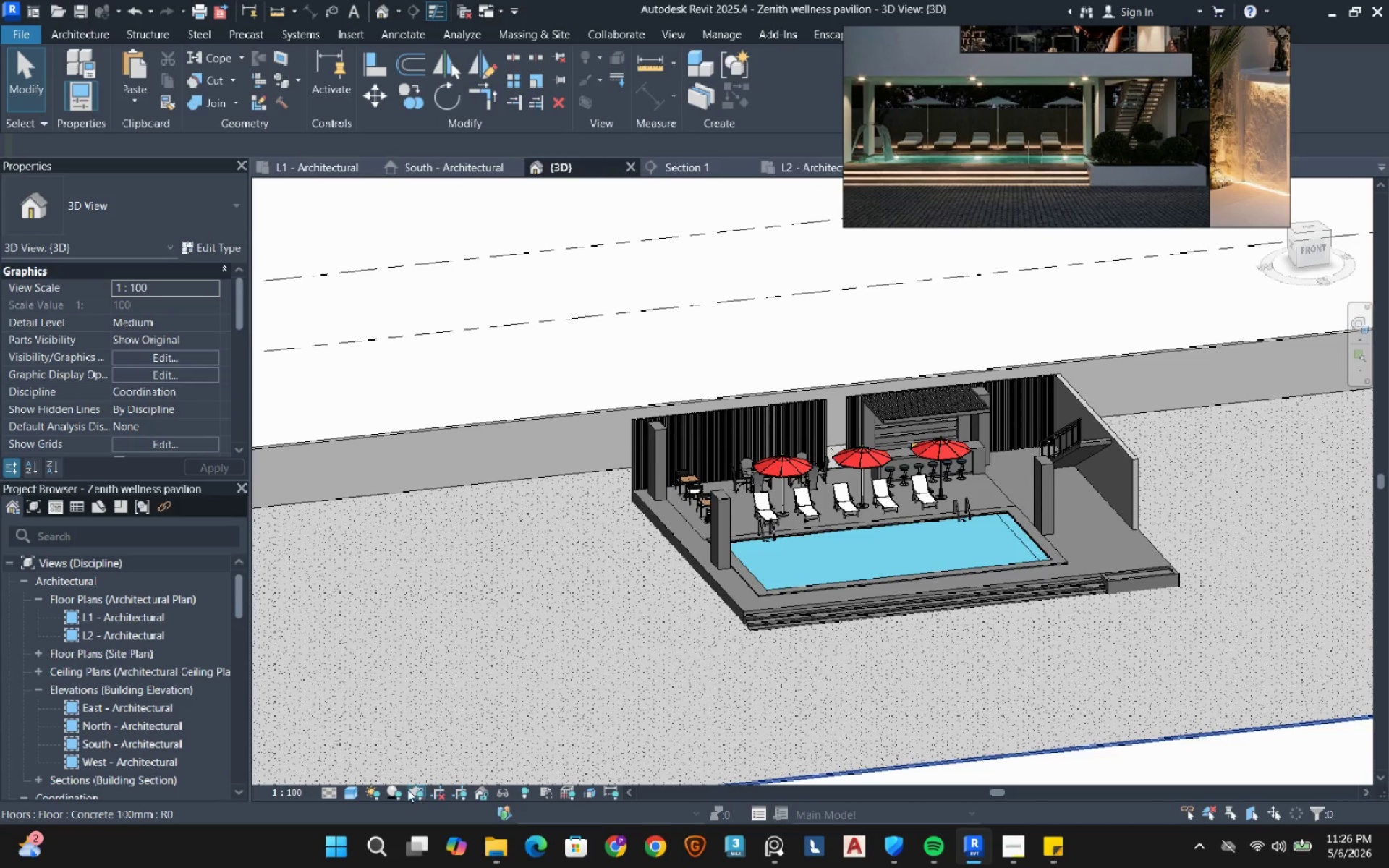 
left_click([400, 791])
 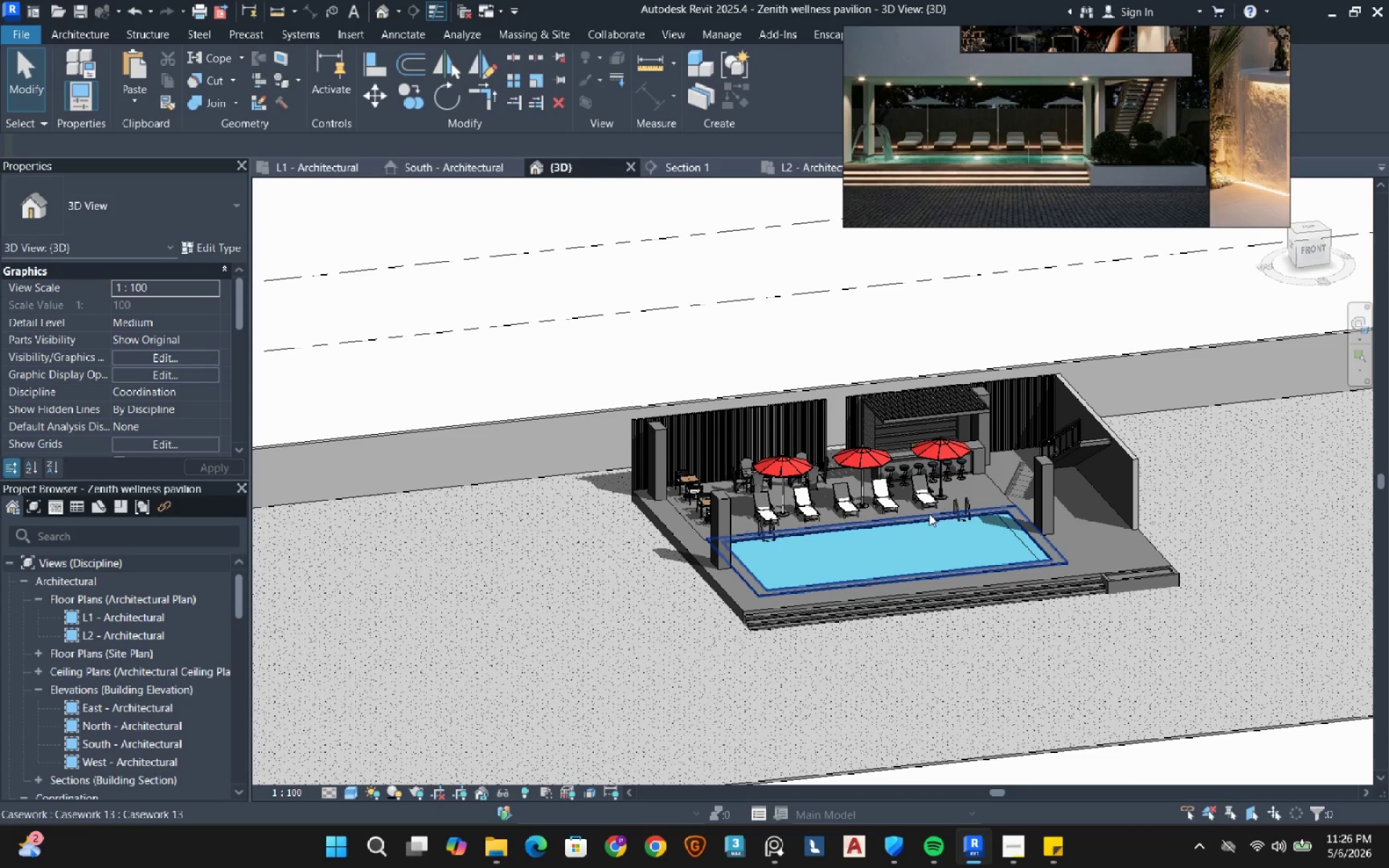 
hold_key(key=ShiftRight, duration=0.88)
 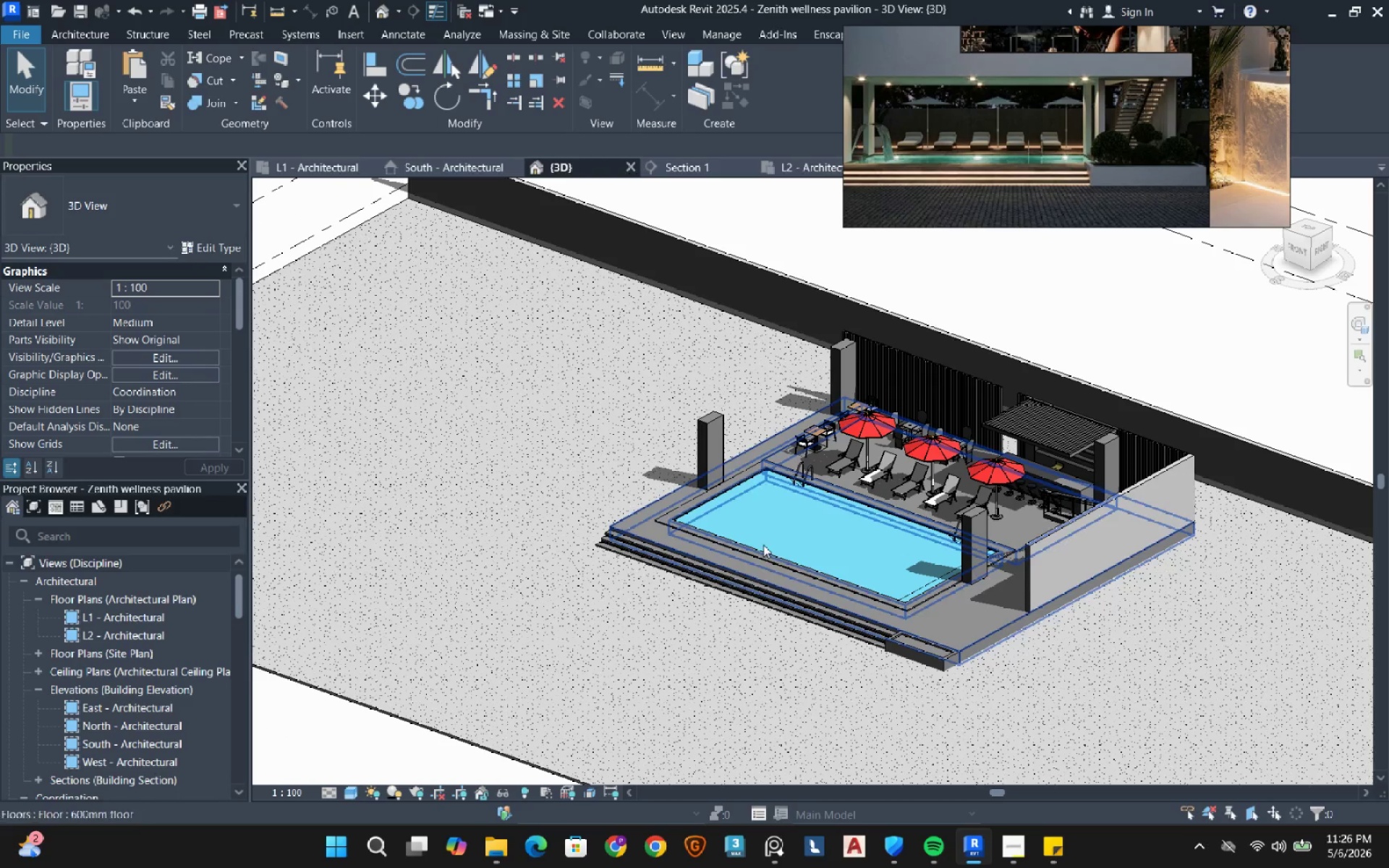 
hold_key(key=ShiftRight, duration=1.5)
 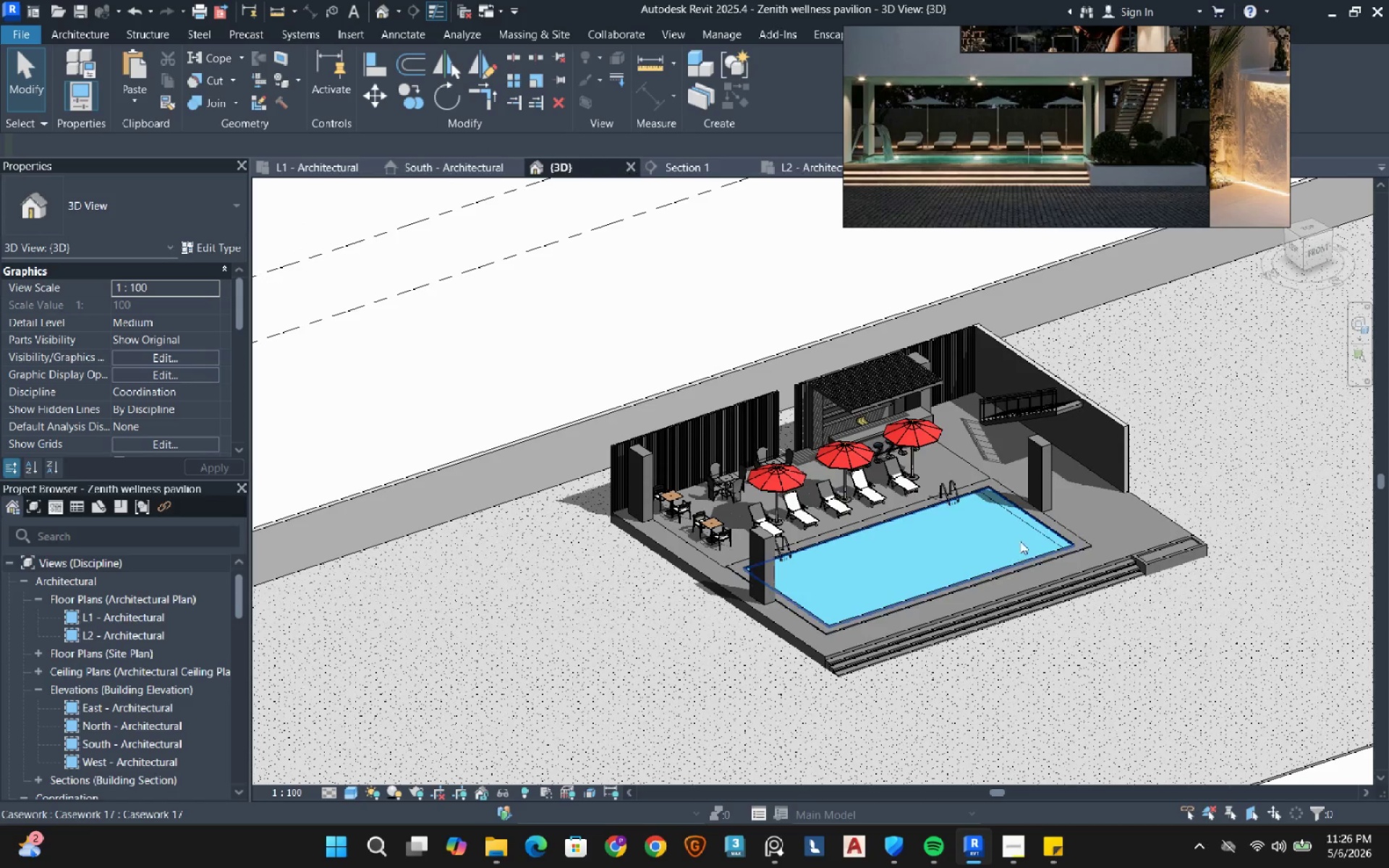 
mouse_move([1003, 535])
 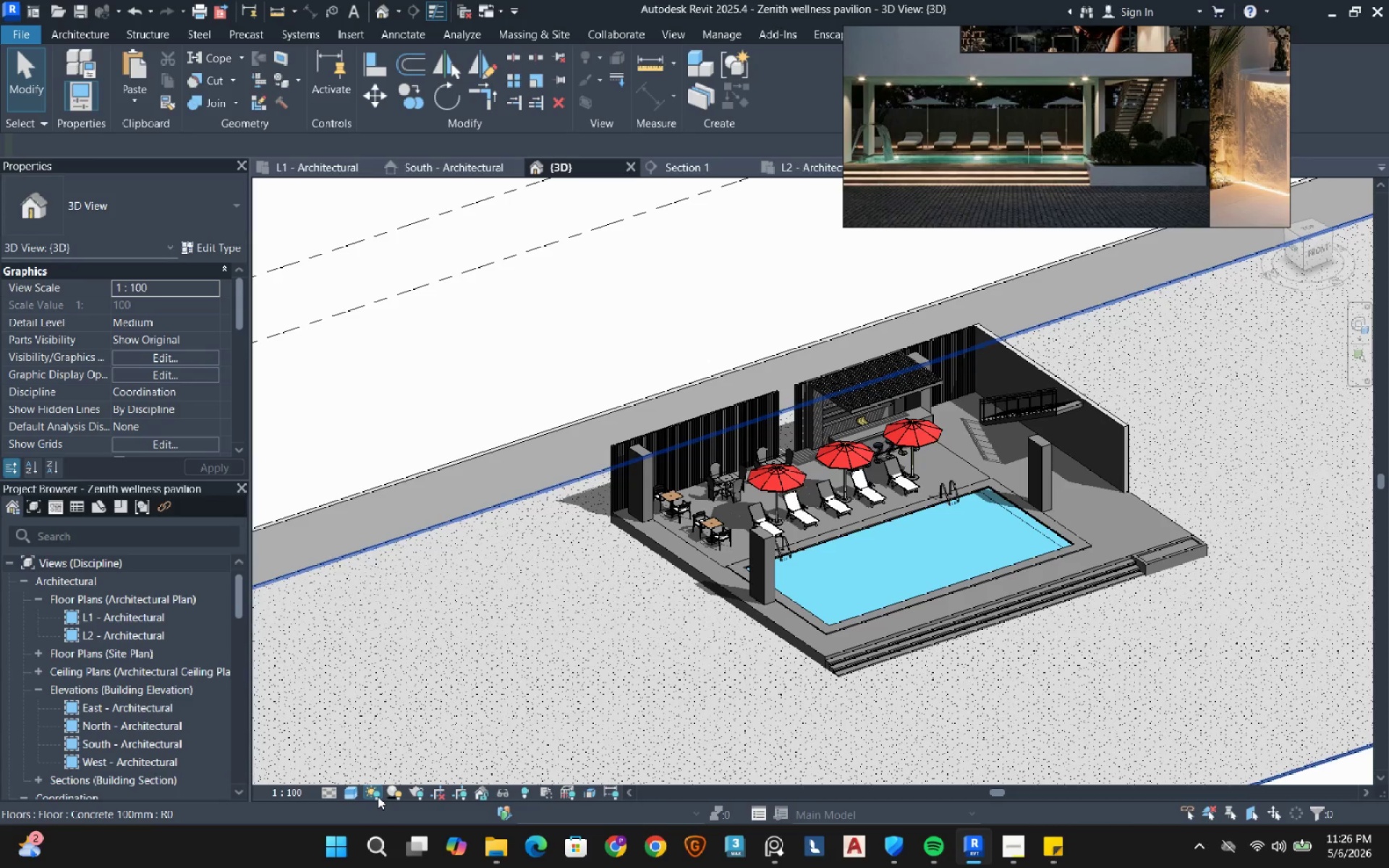 
left_click([394, 791])
 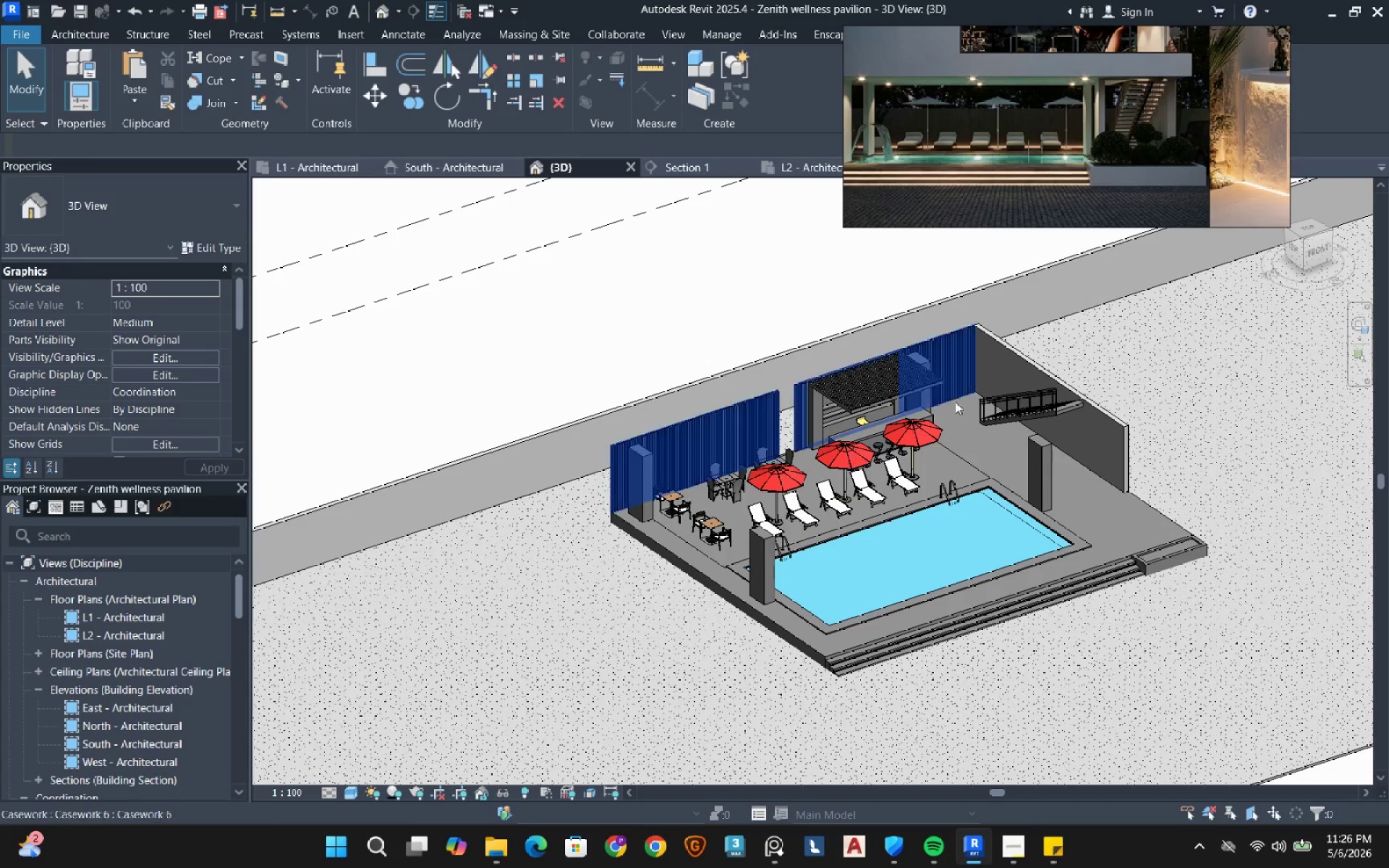 
scroll: coordinate [955, 401], scroll_direction: up, amount: 2.0
 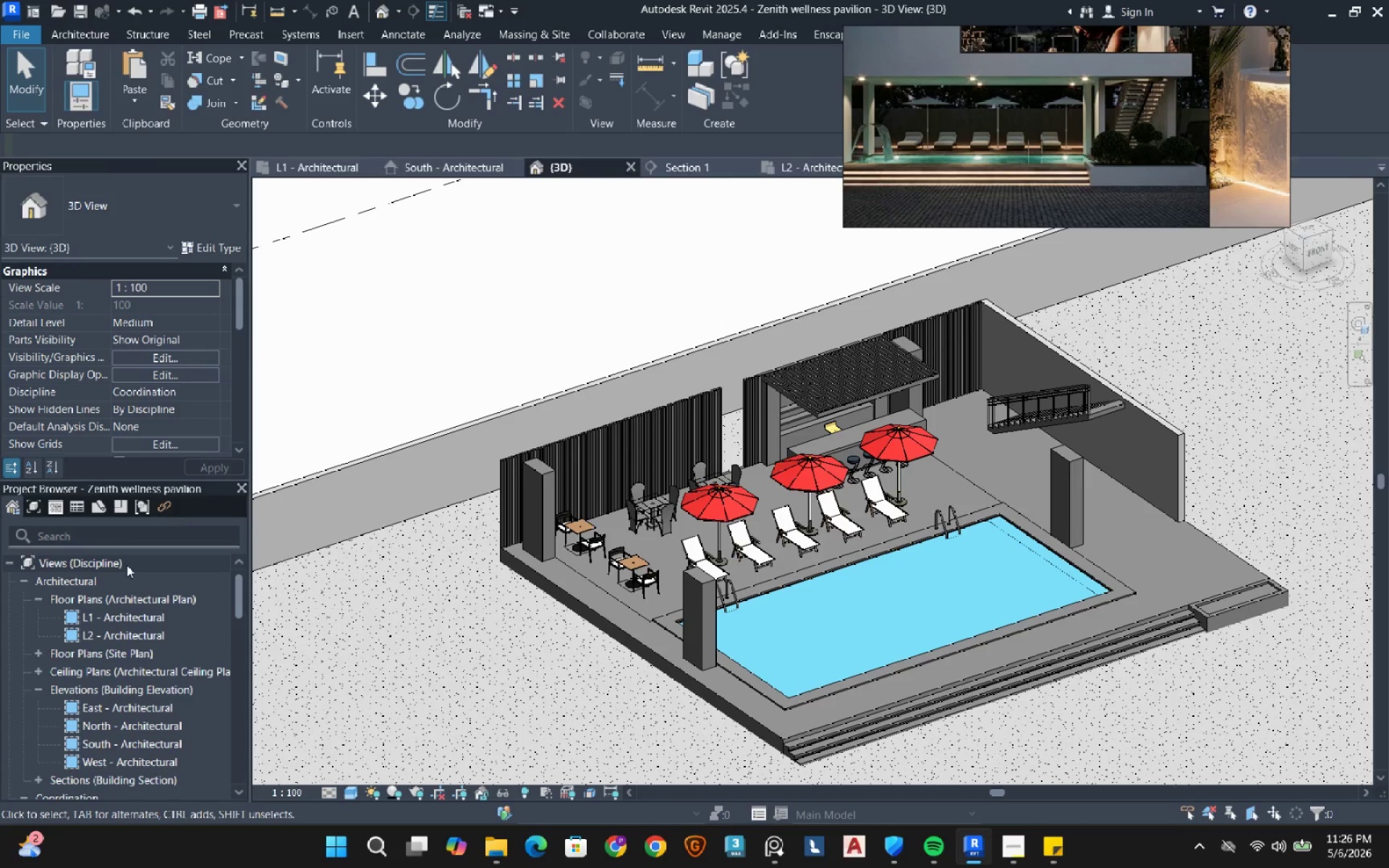 
left_click([112, 618])
 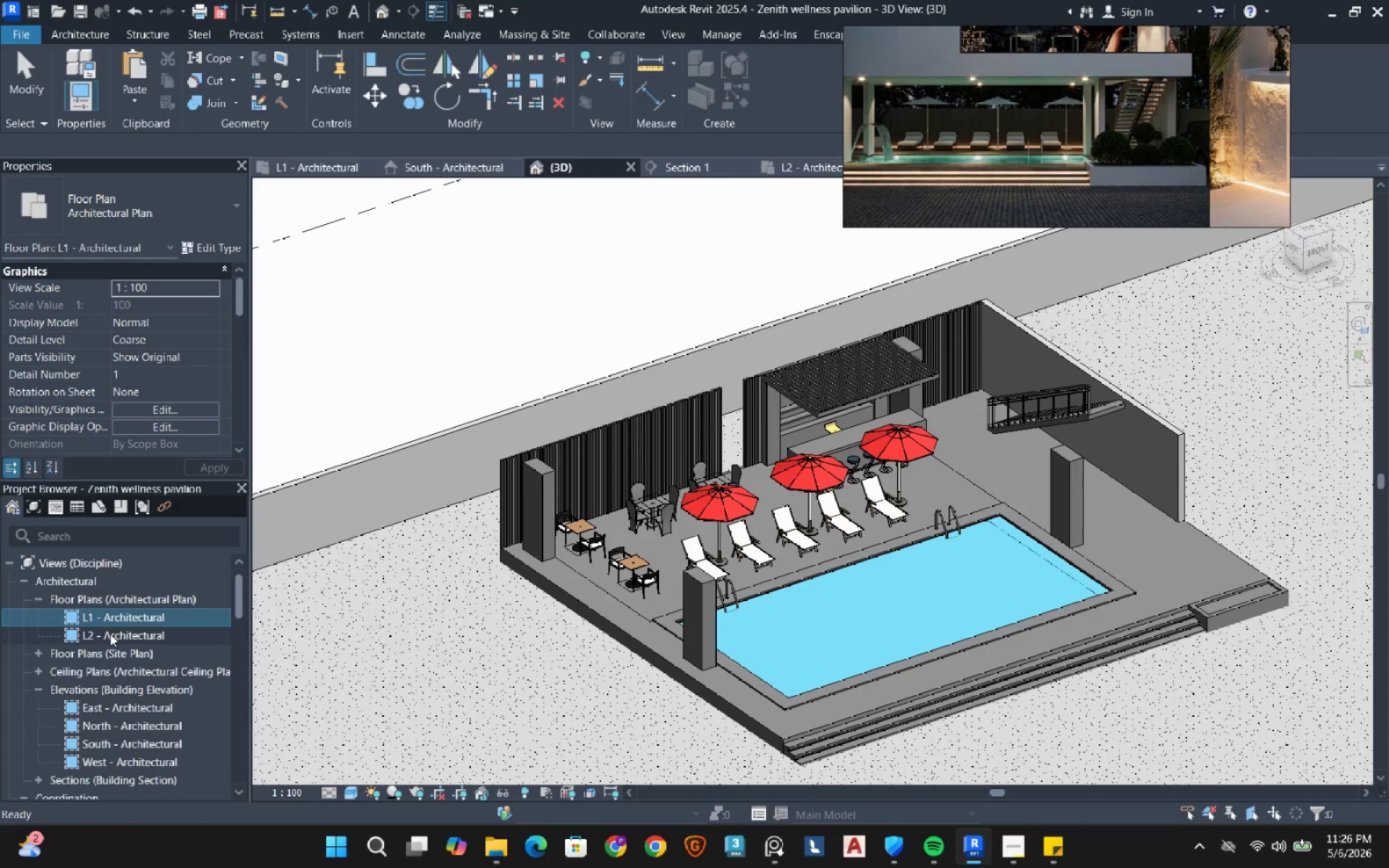 
double_click([110, 634])
 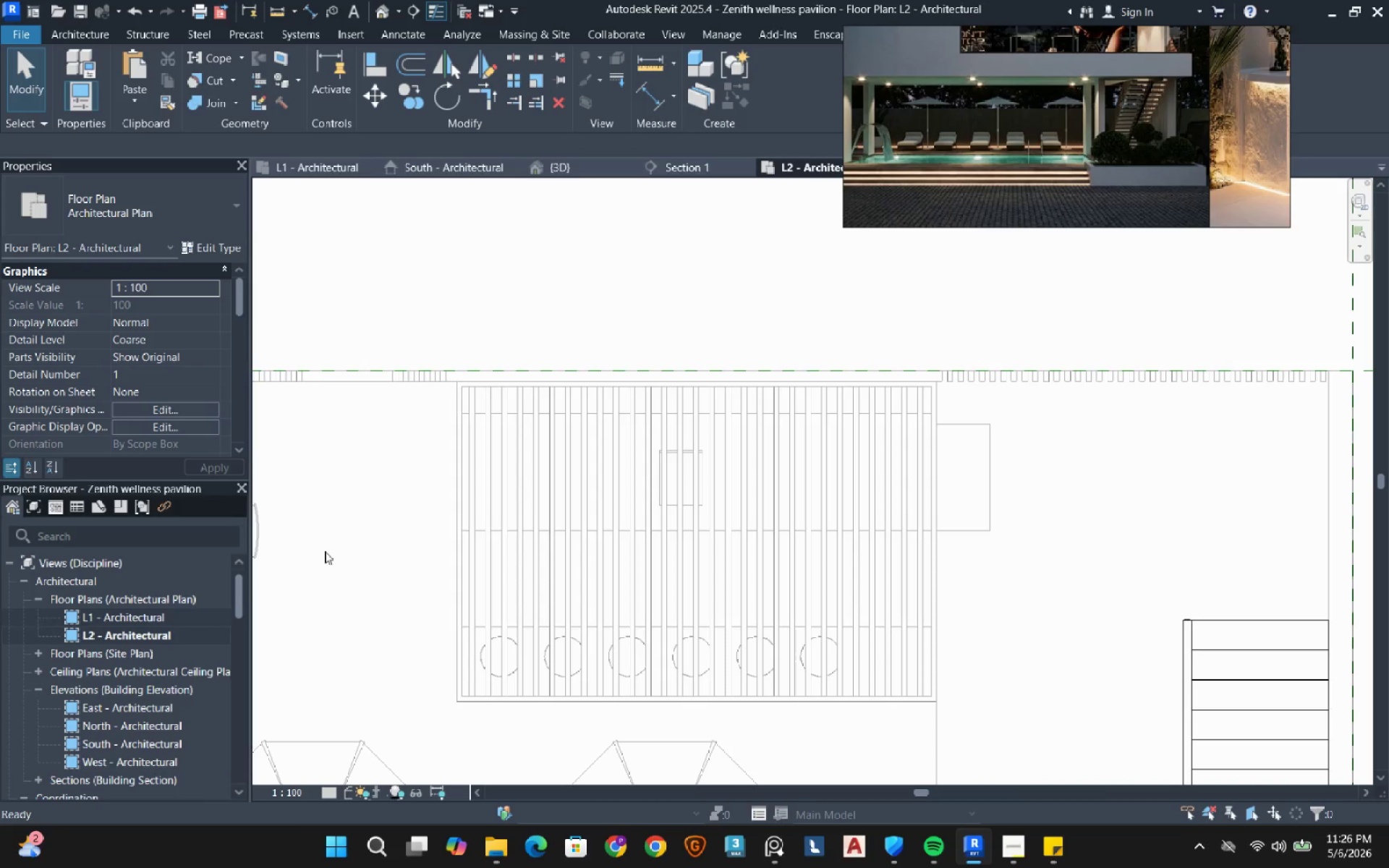 
scroll: coordinate [710, 395], scroll_direction: down, amount: 11.0
 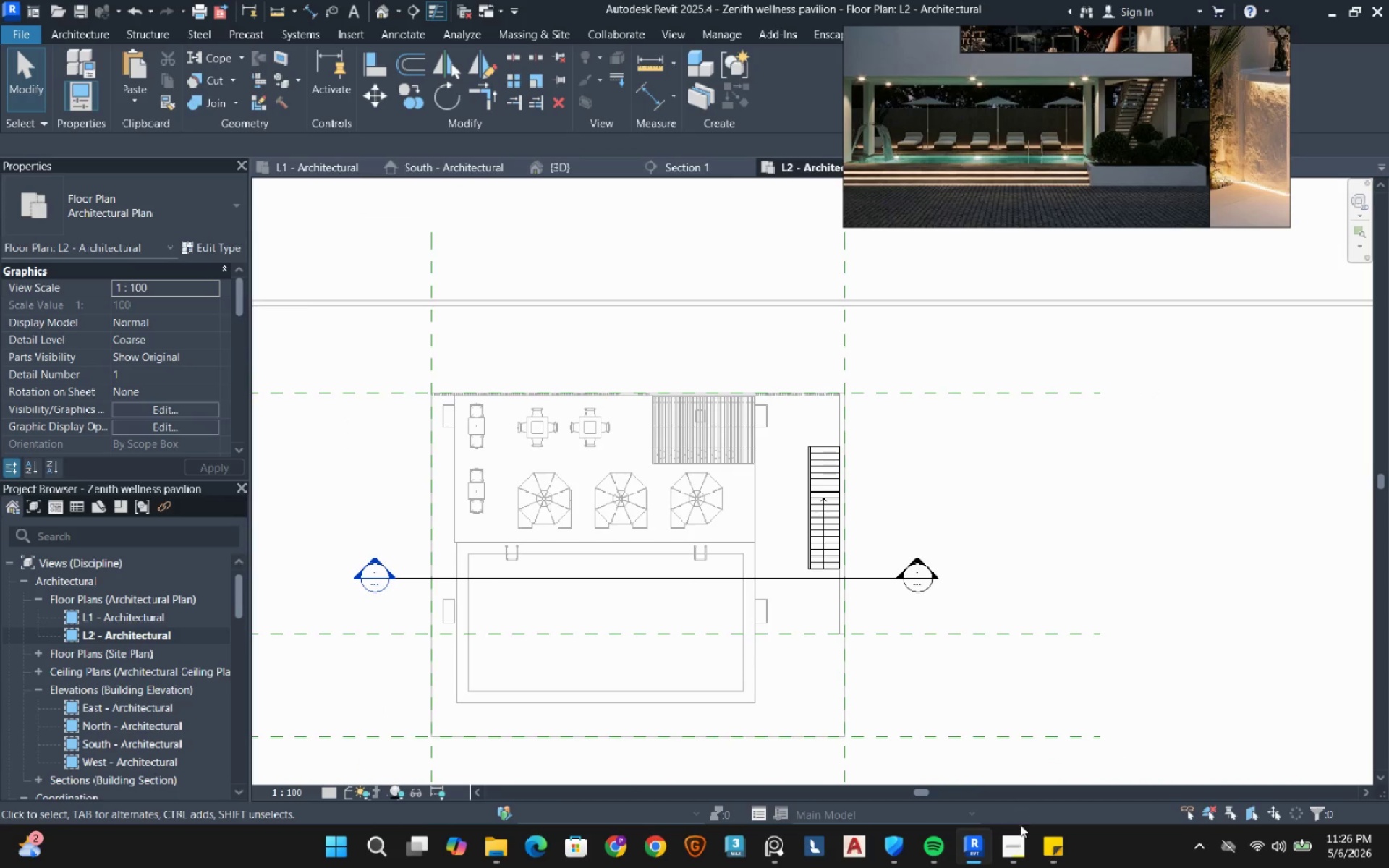 
left_click([1019, 838])